 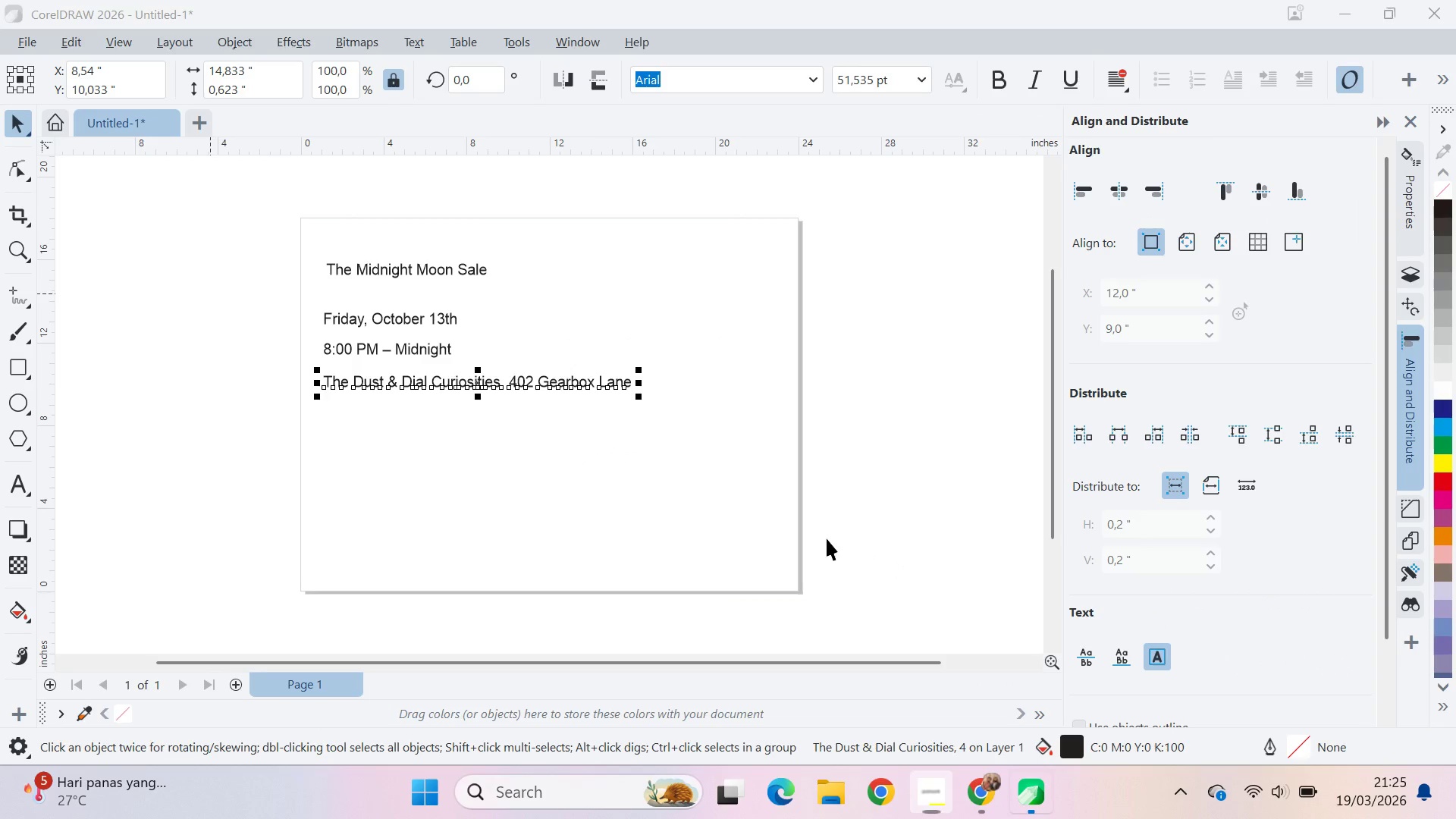 
hold_key(key=ShiftLeft, duration=0.67)
right_click([473, 418])
 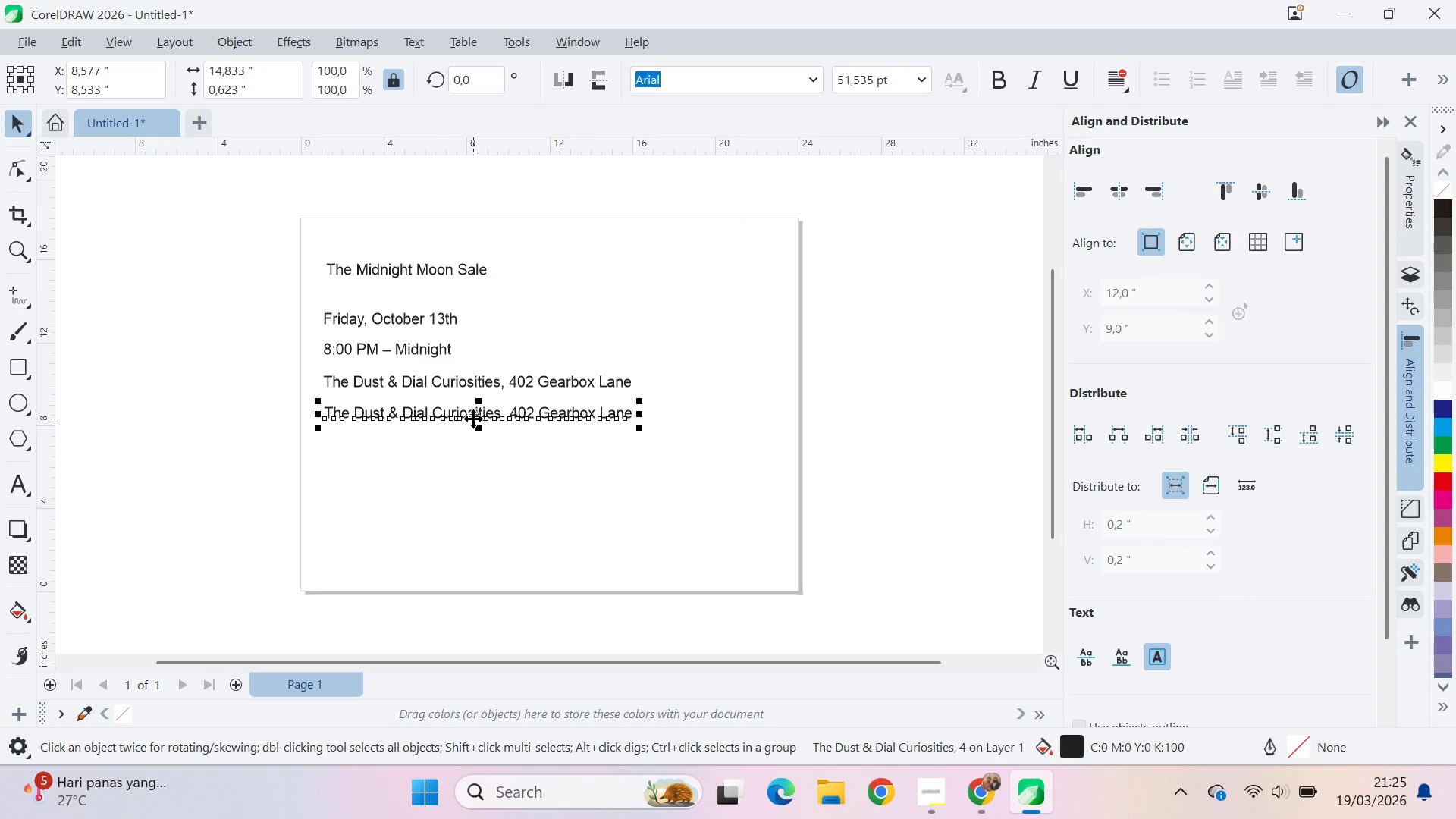 
double_click([473, 419])
 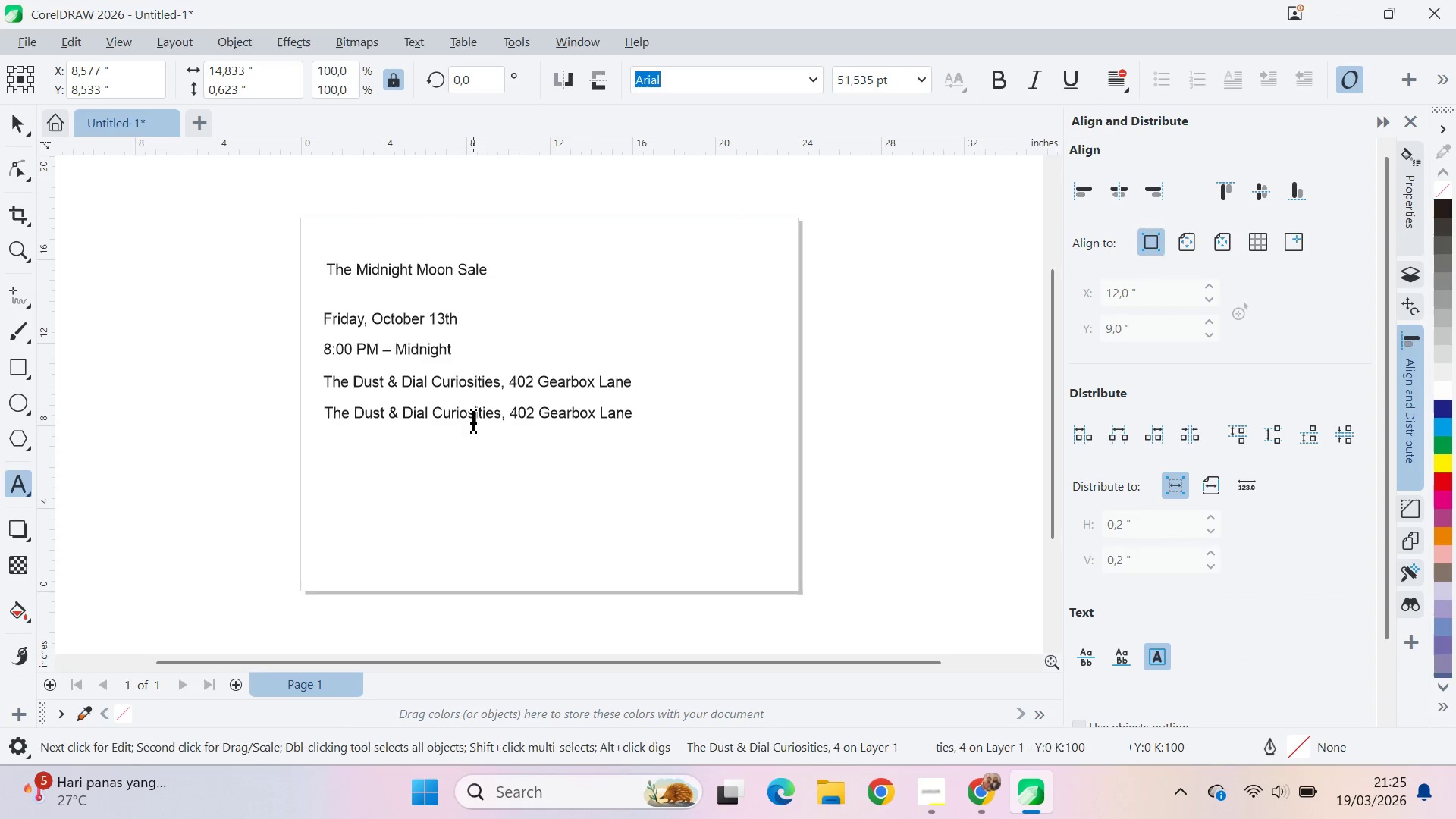 
key(Control+A)
 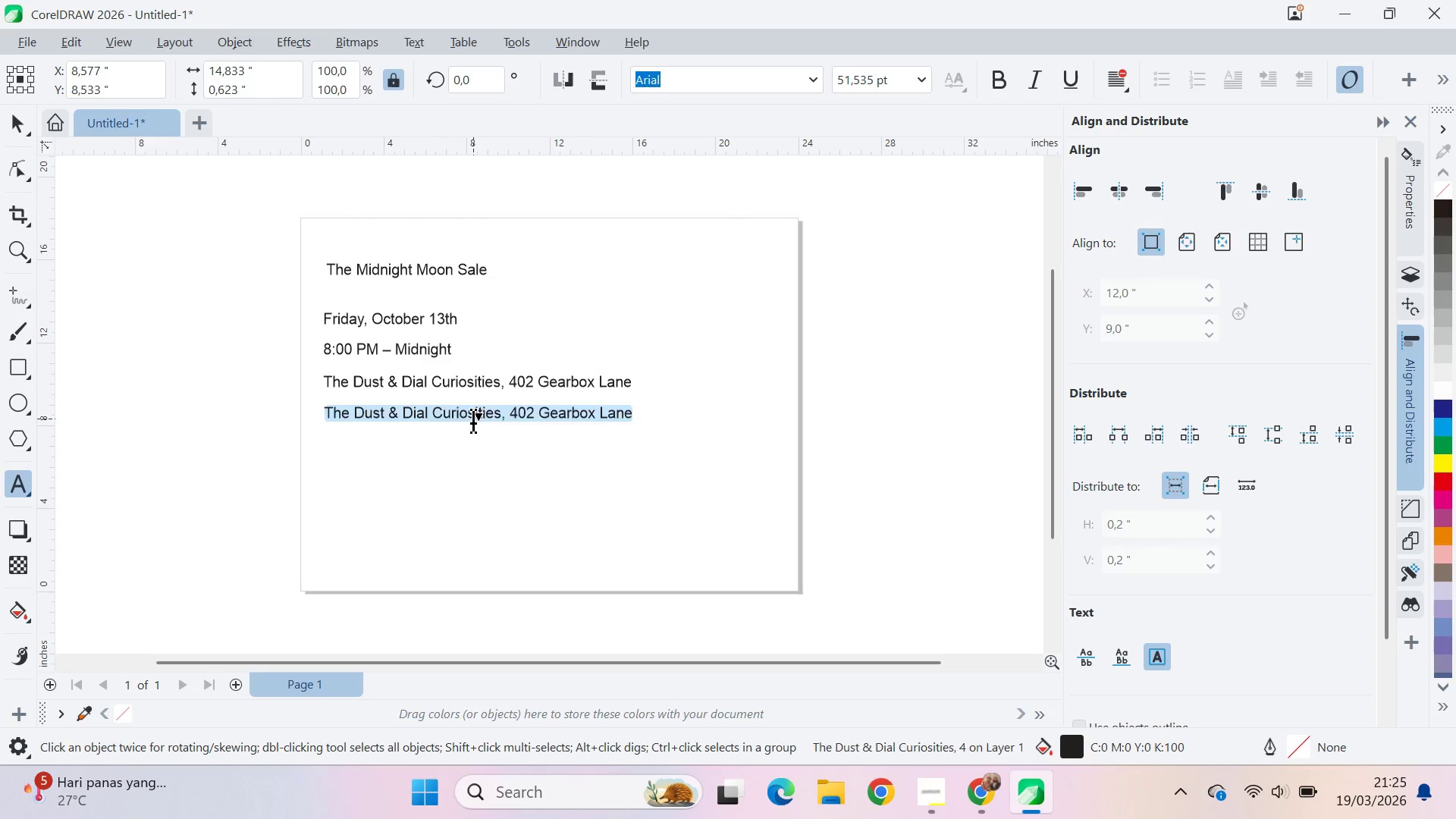 
key(Control+V)
 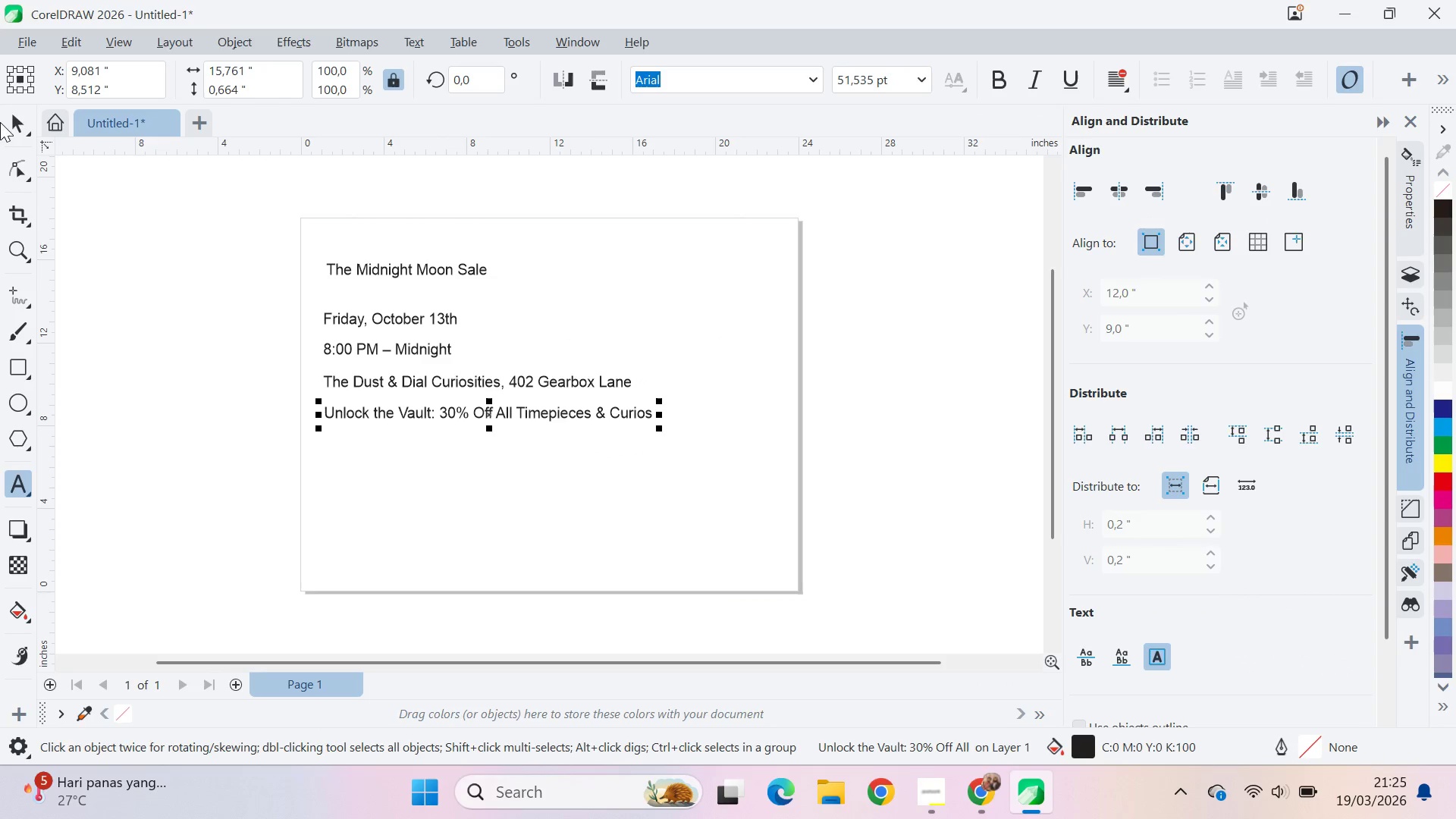 
left_click([10, 118])
 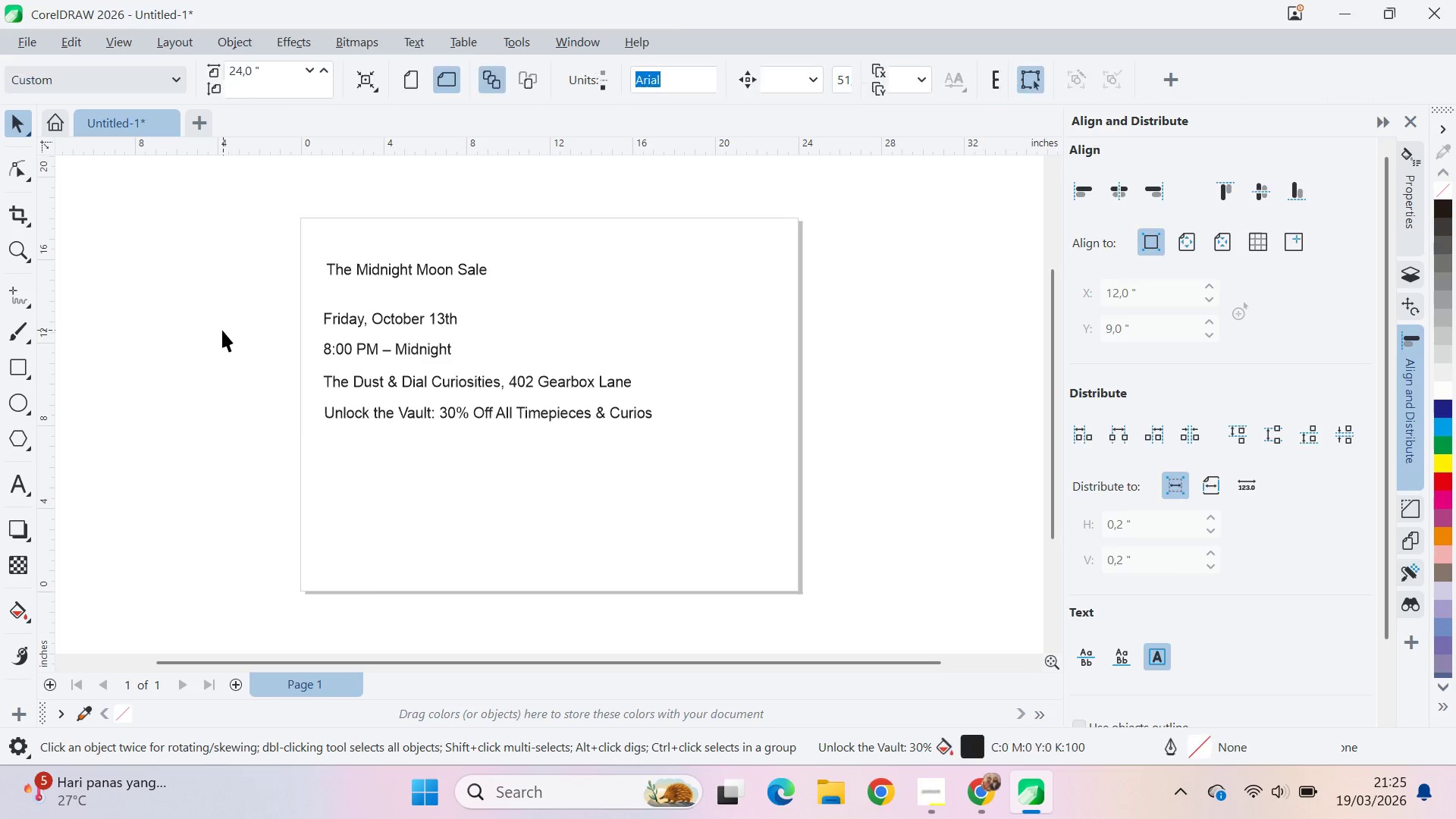 
left_click_drag(start_coordinate=[237, 240], to_coordinate=[706, 469])
 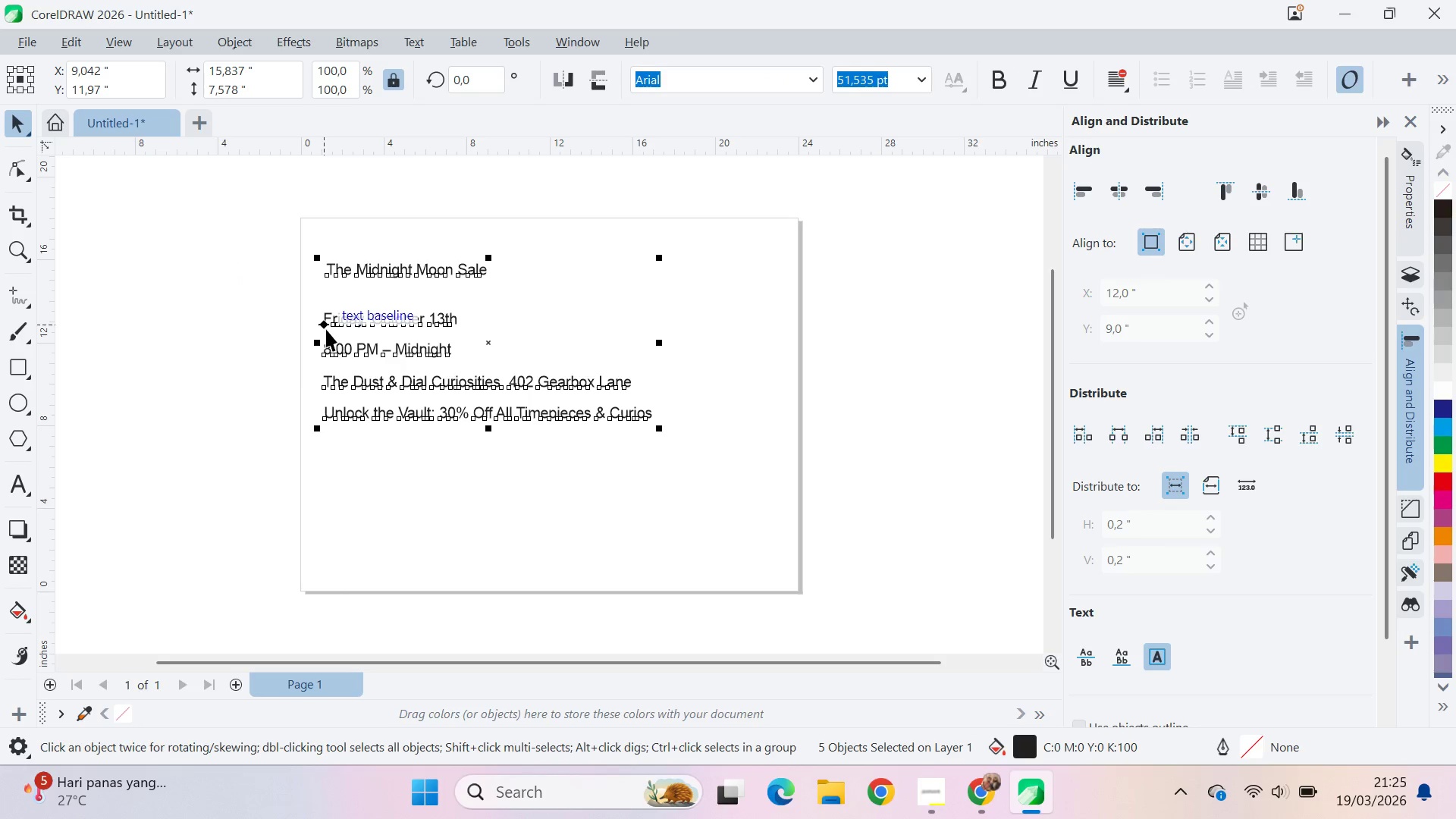 
left_click_drag(start_coordinate=[326, 326], to_coordinate=[819, 337])
 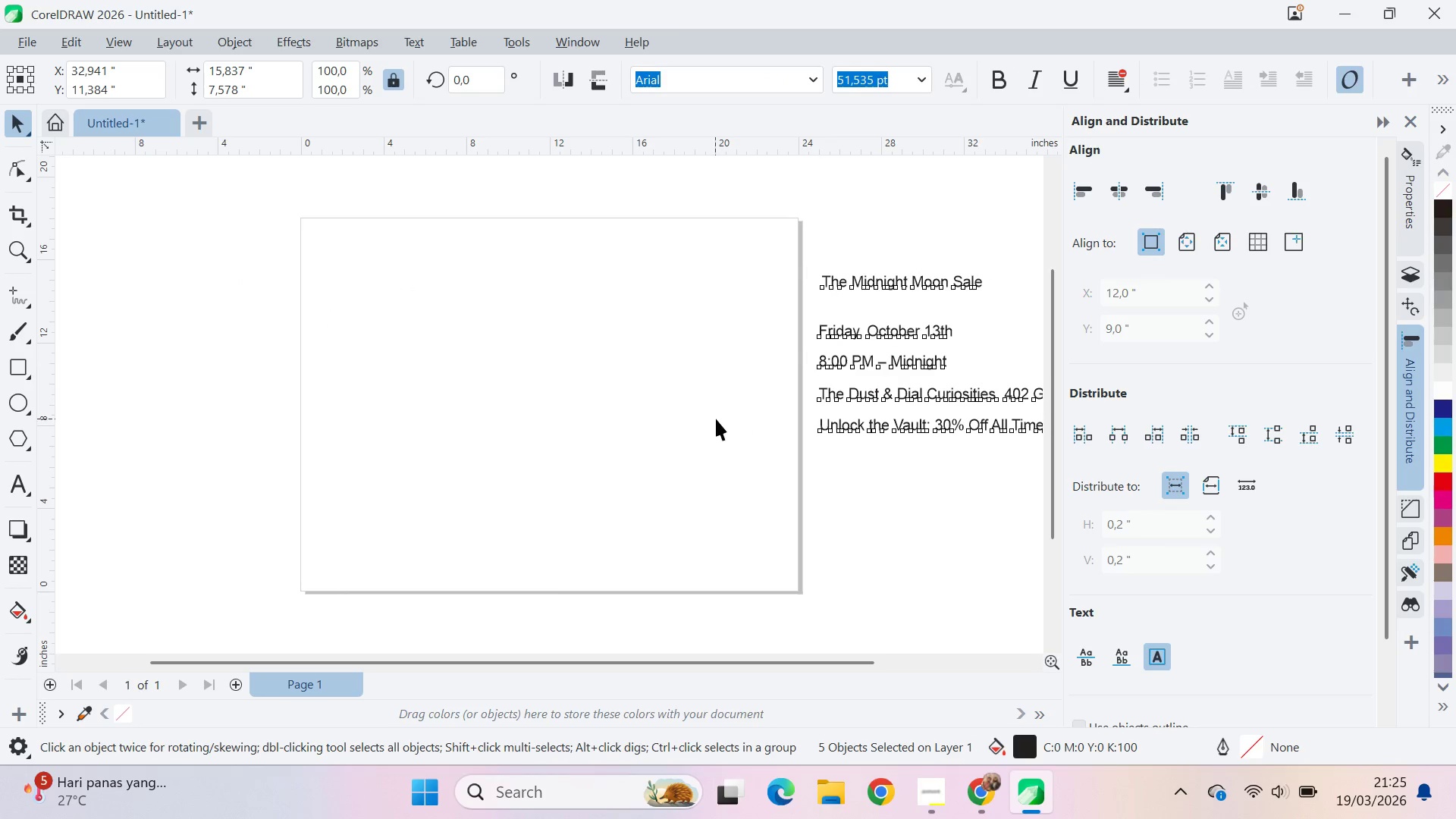 
left_click_drag(start_coordinate=[717, 419], to_coordinate=[712, 417])
 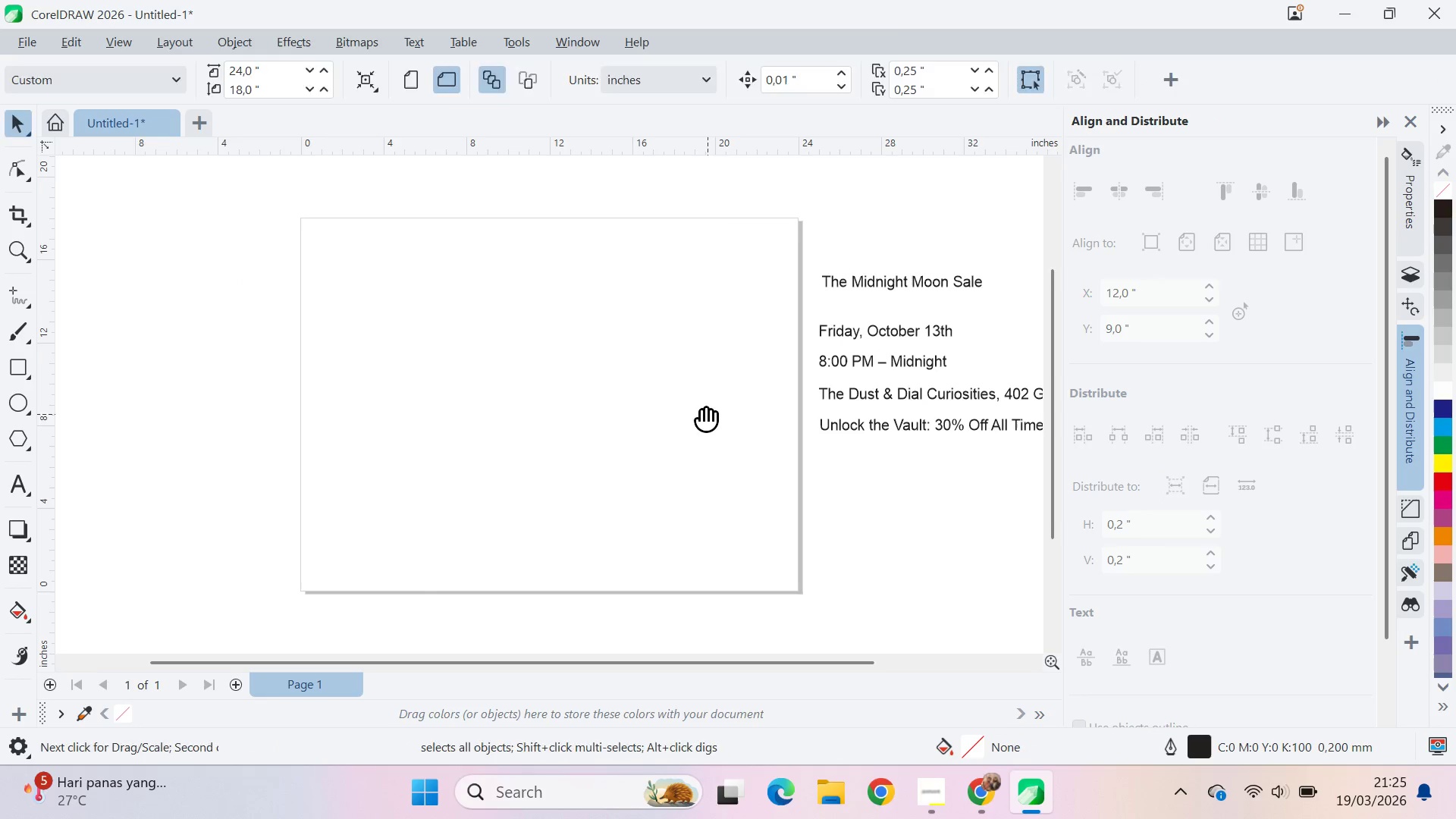 
type(qv)
 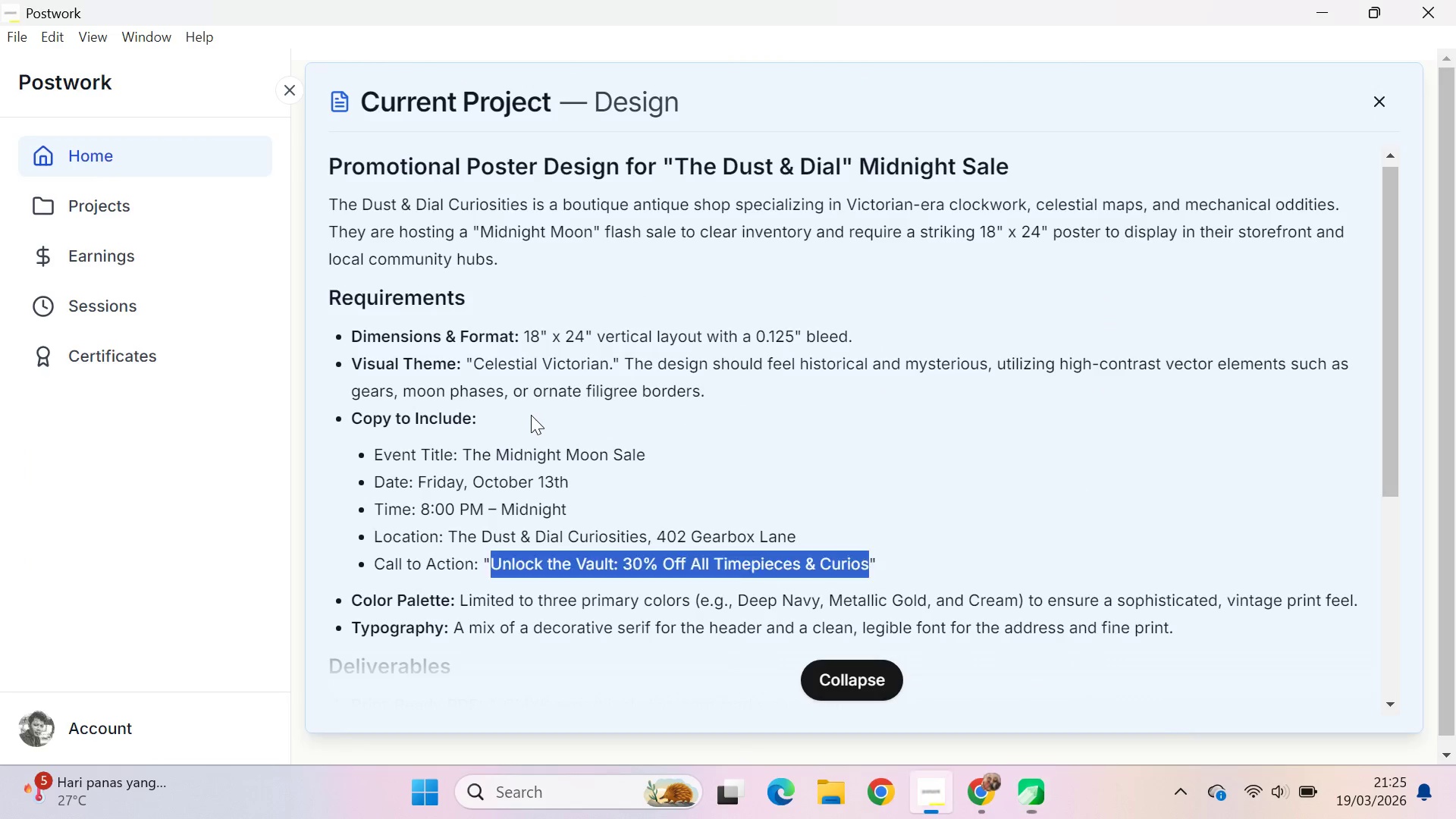 
left_click_drag(start_coordinate=[695, 408], to_coordinate=[536, 411])
 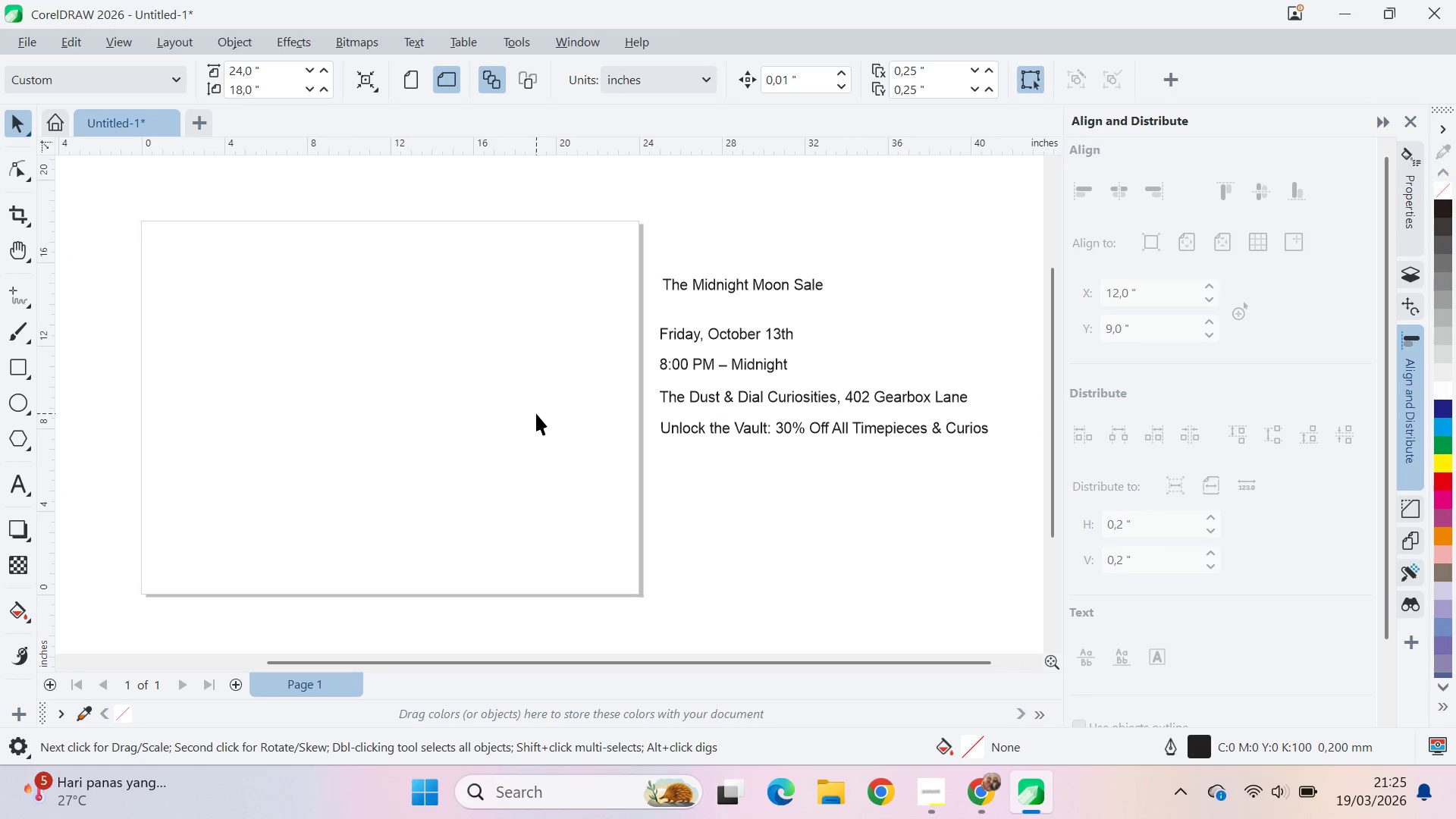 
key(Alt+AltLeft)
 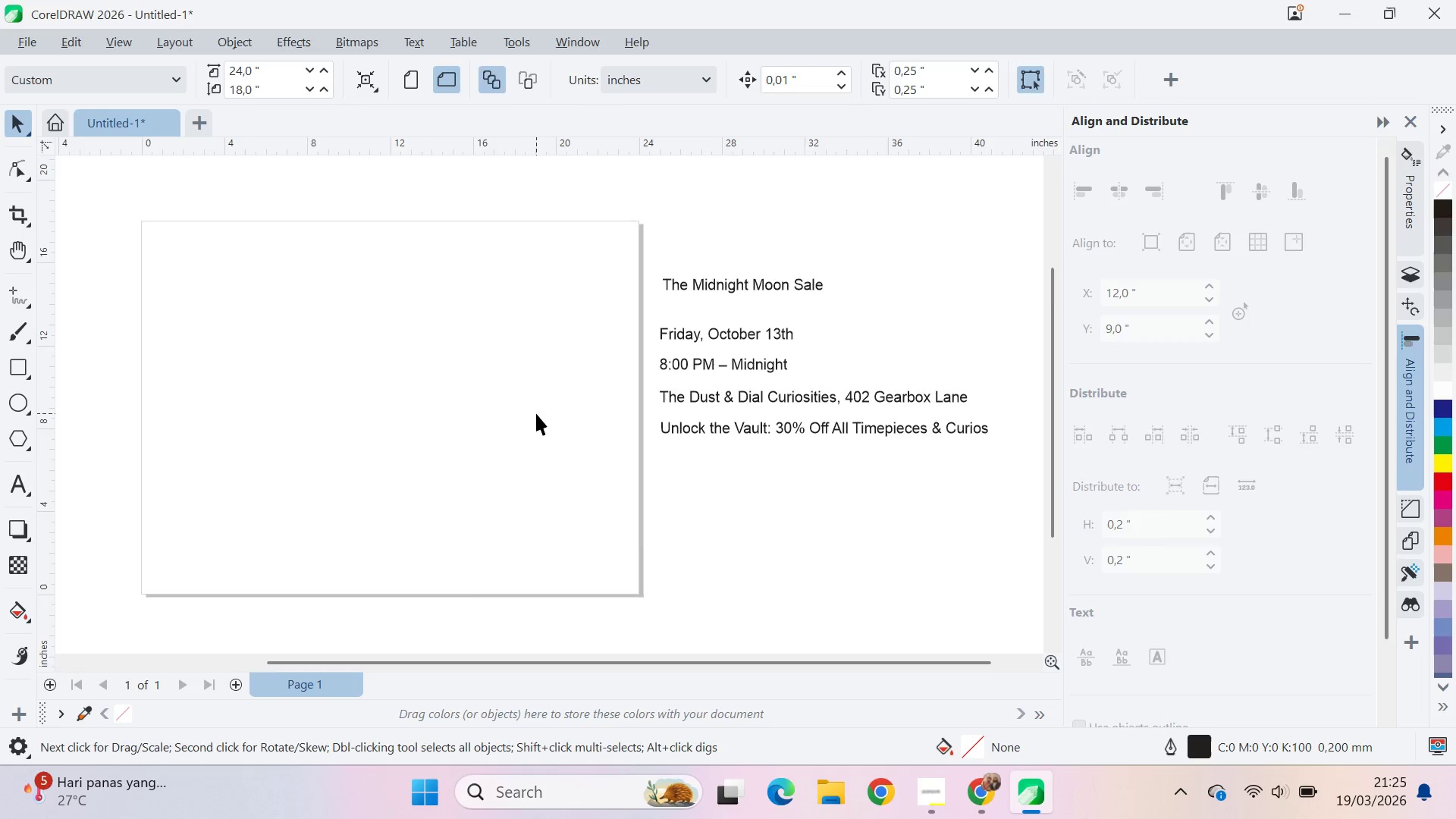 
key(Alt+Tab)